 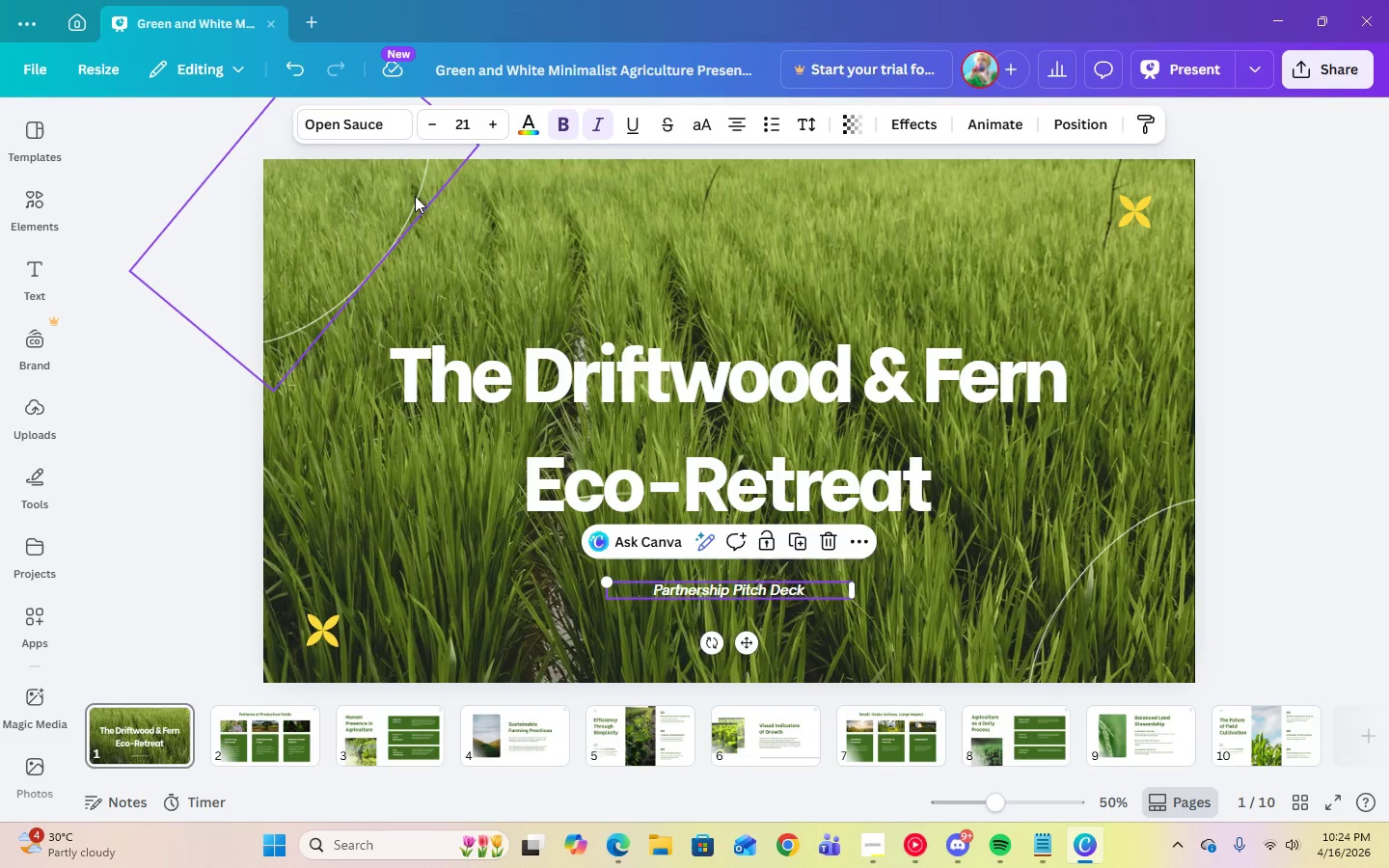 
left_click([592, 125])
 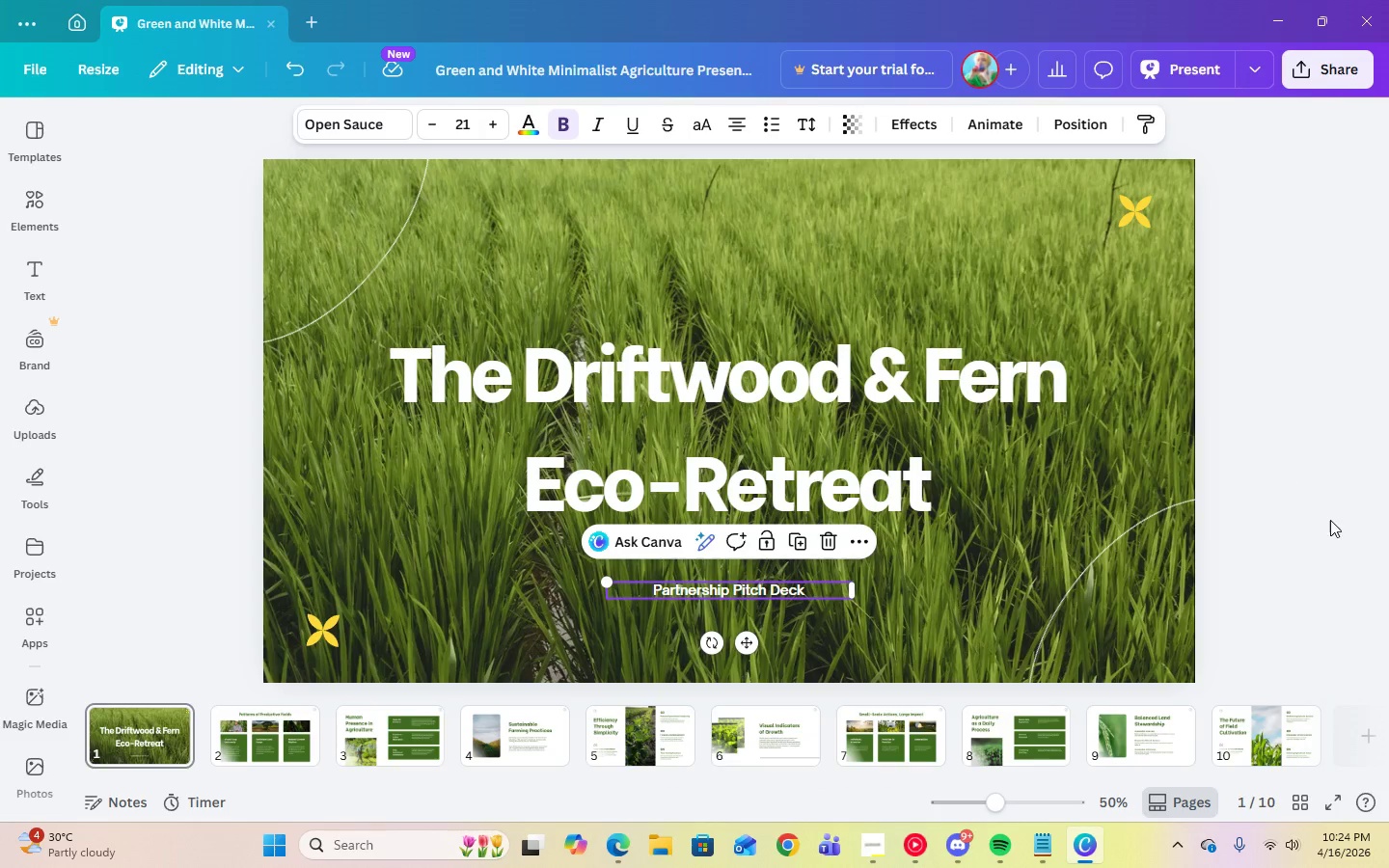 
left_click([1330, 520])
 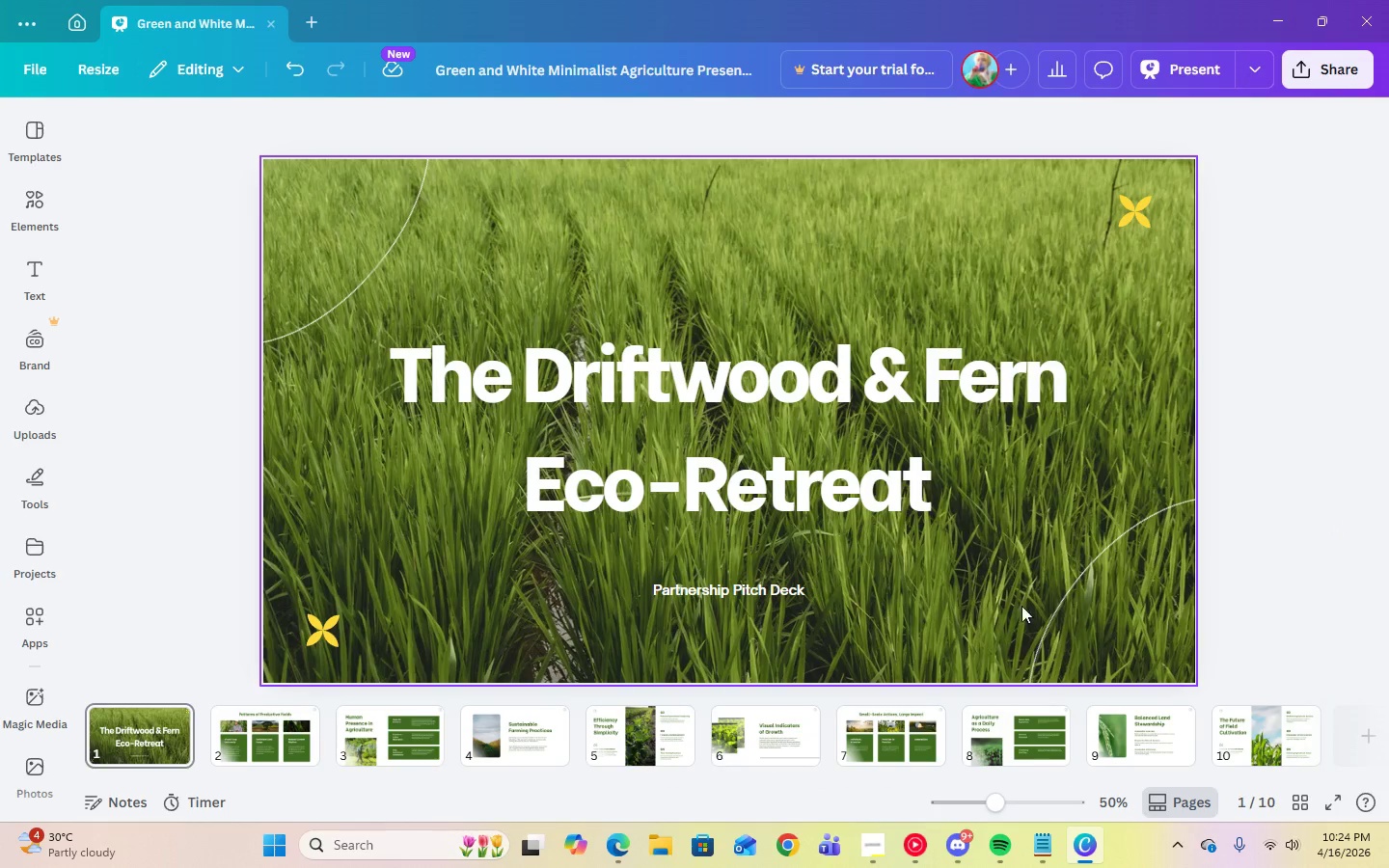 
left_click([1025, 606])
 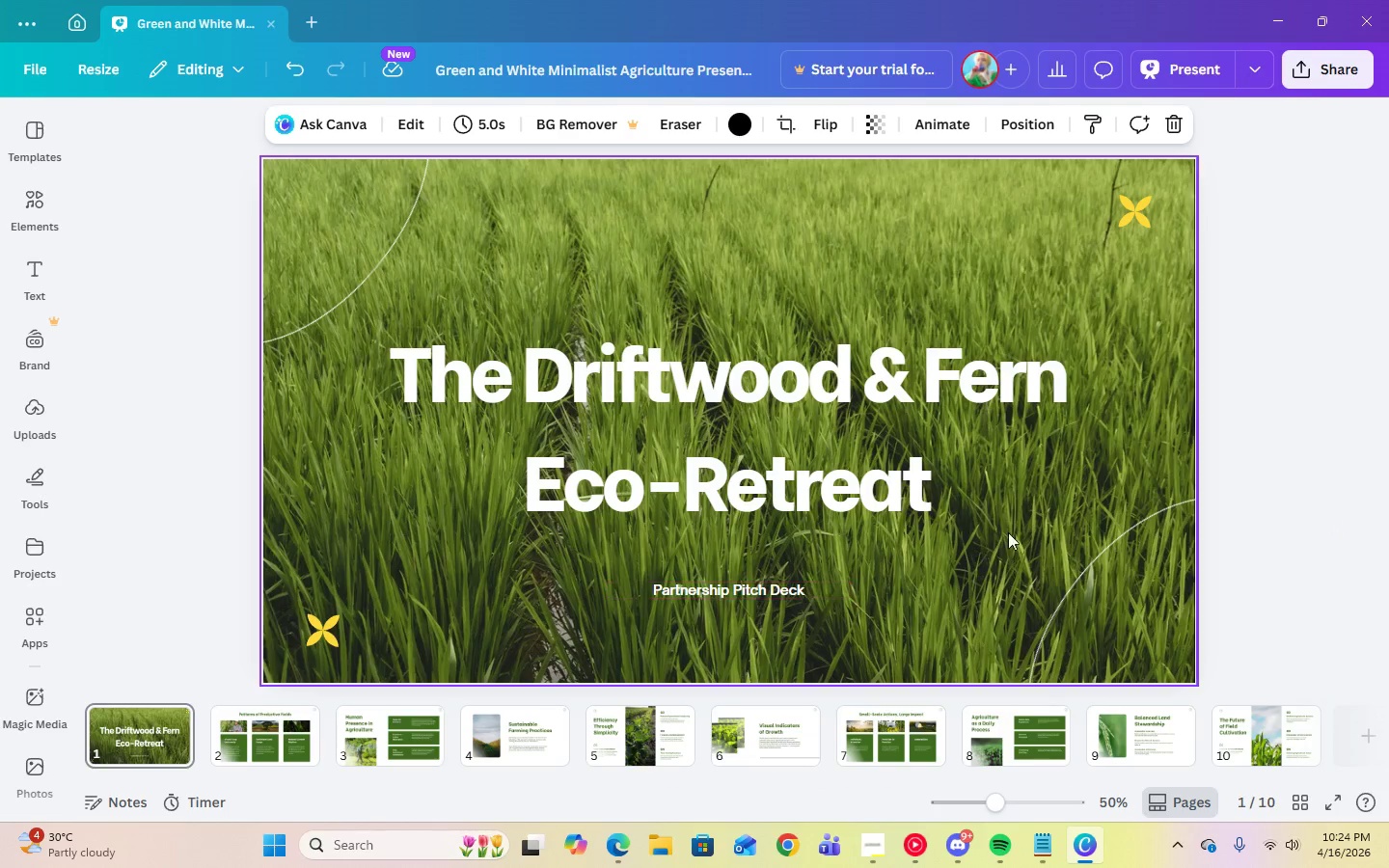 
key(Delete)
 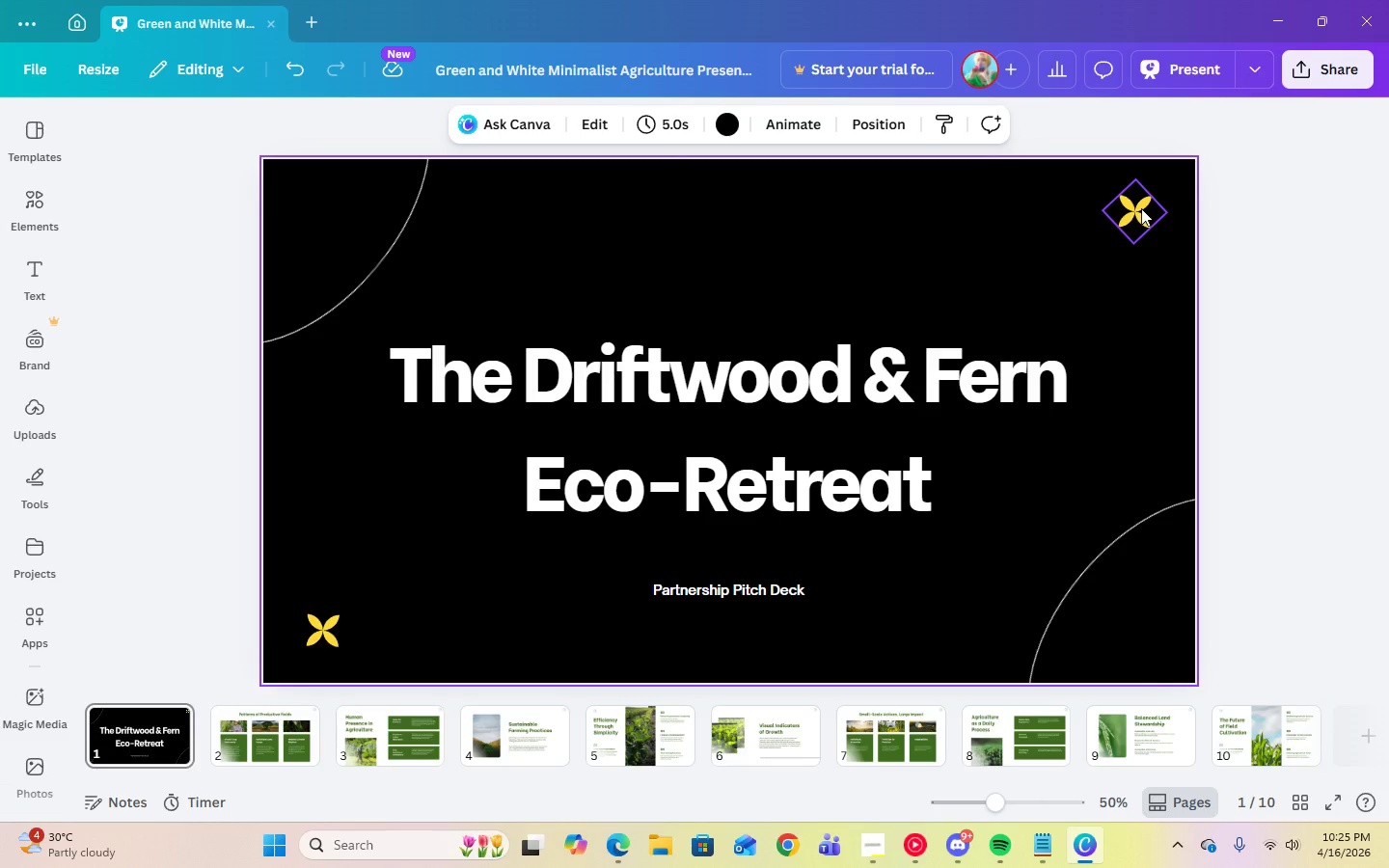 
left_click([1141, 208])
 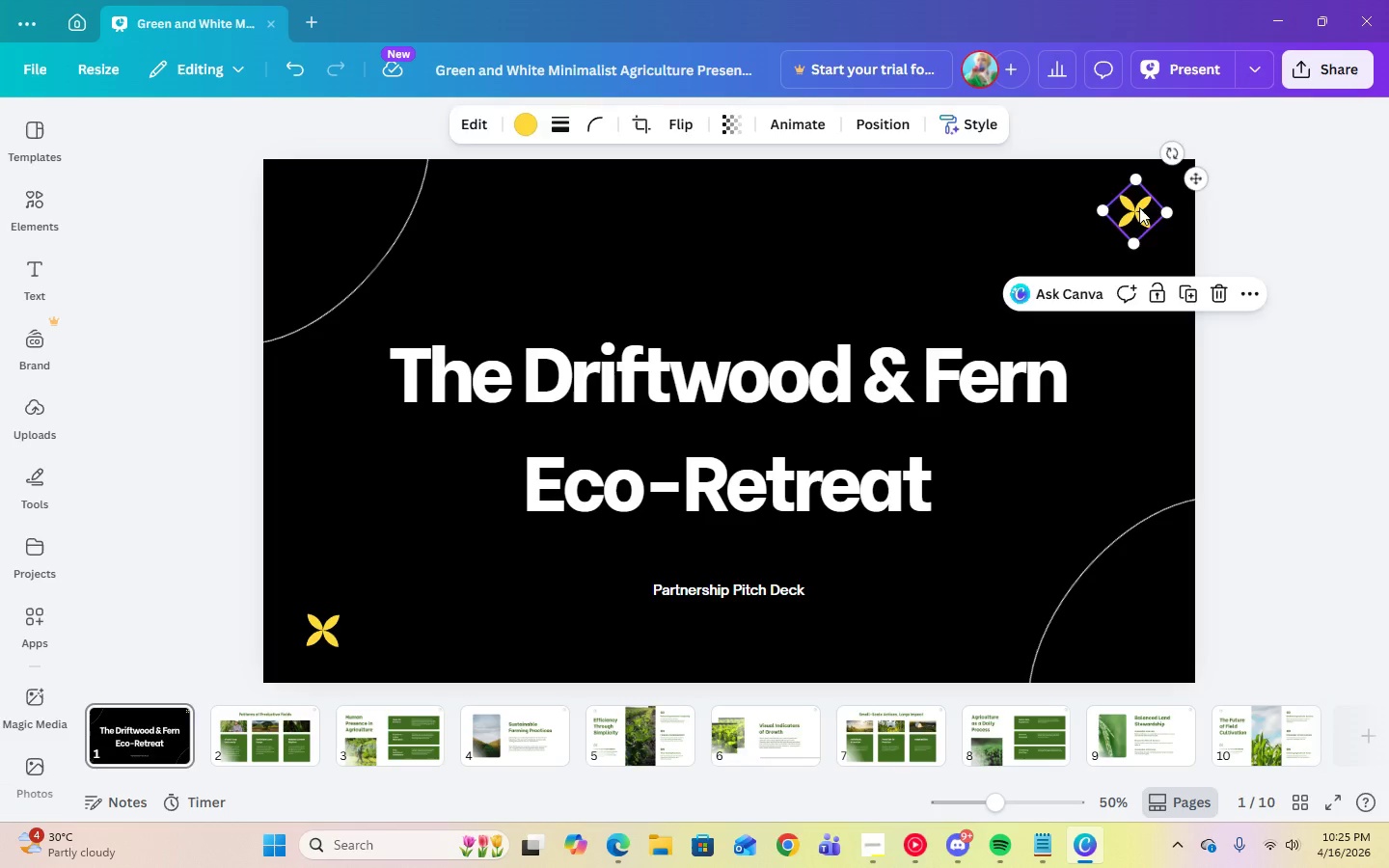 
key(Delete)
 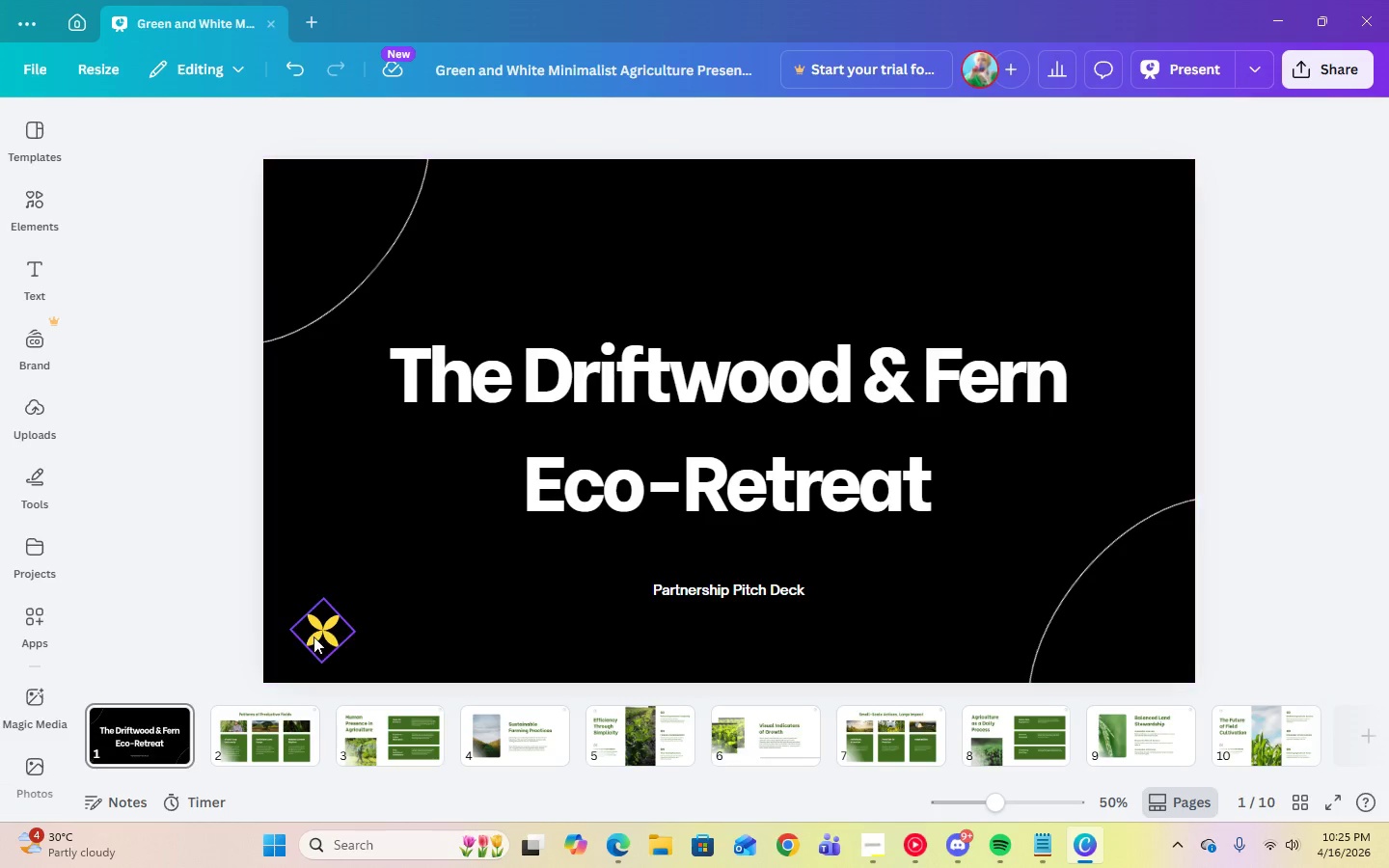 
left_click([313, 637])
 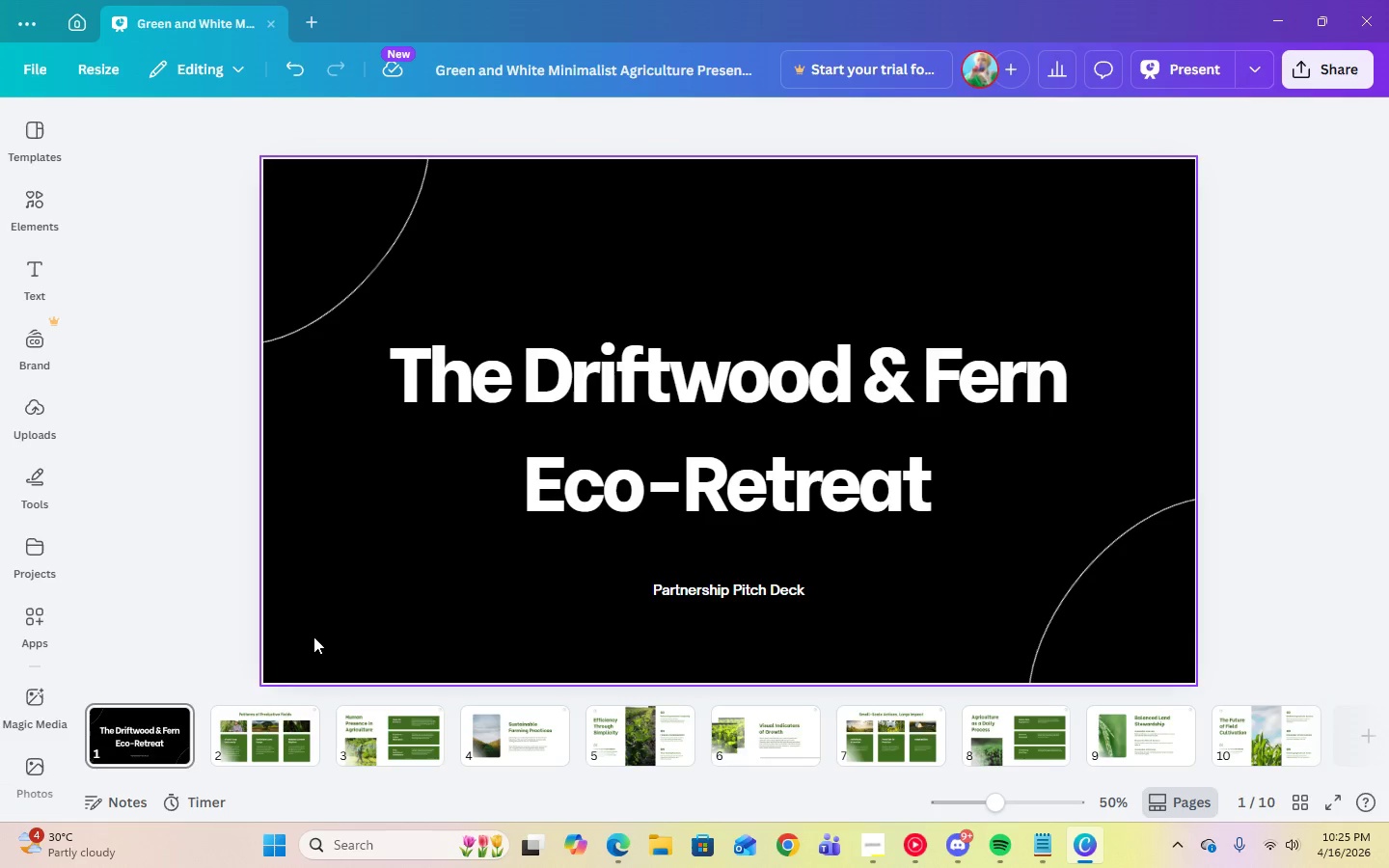 
key(Delete)
 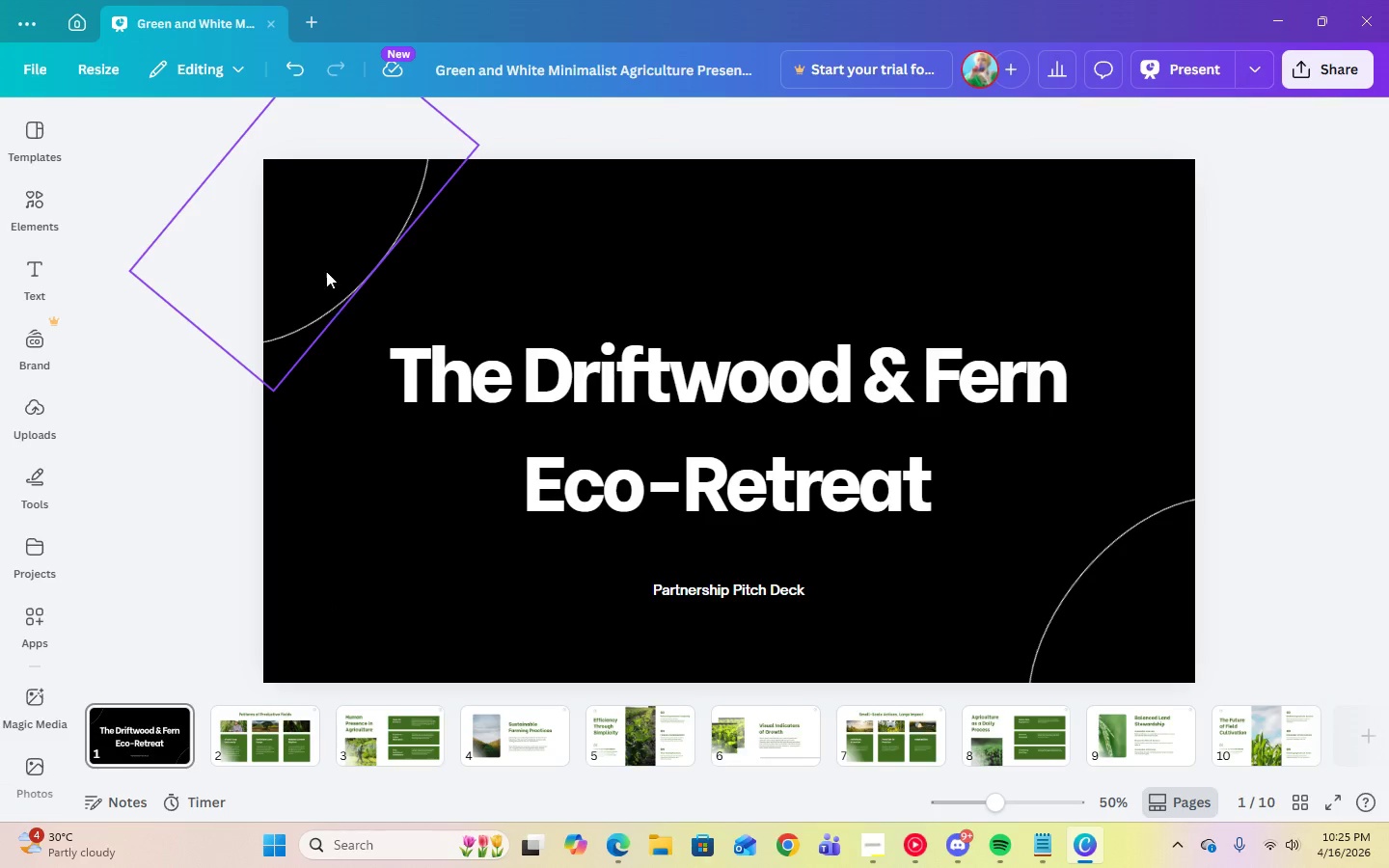 
left_click([325, 259])
 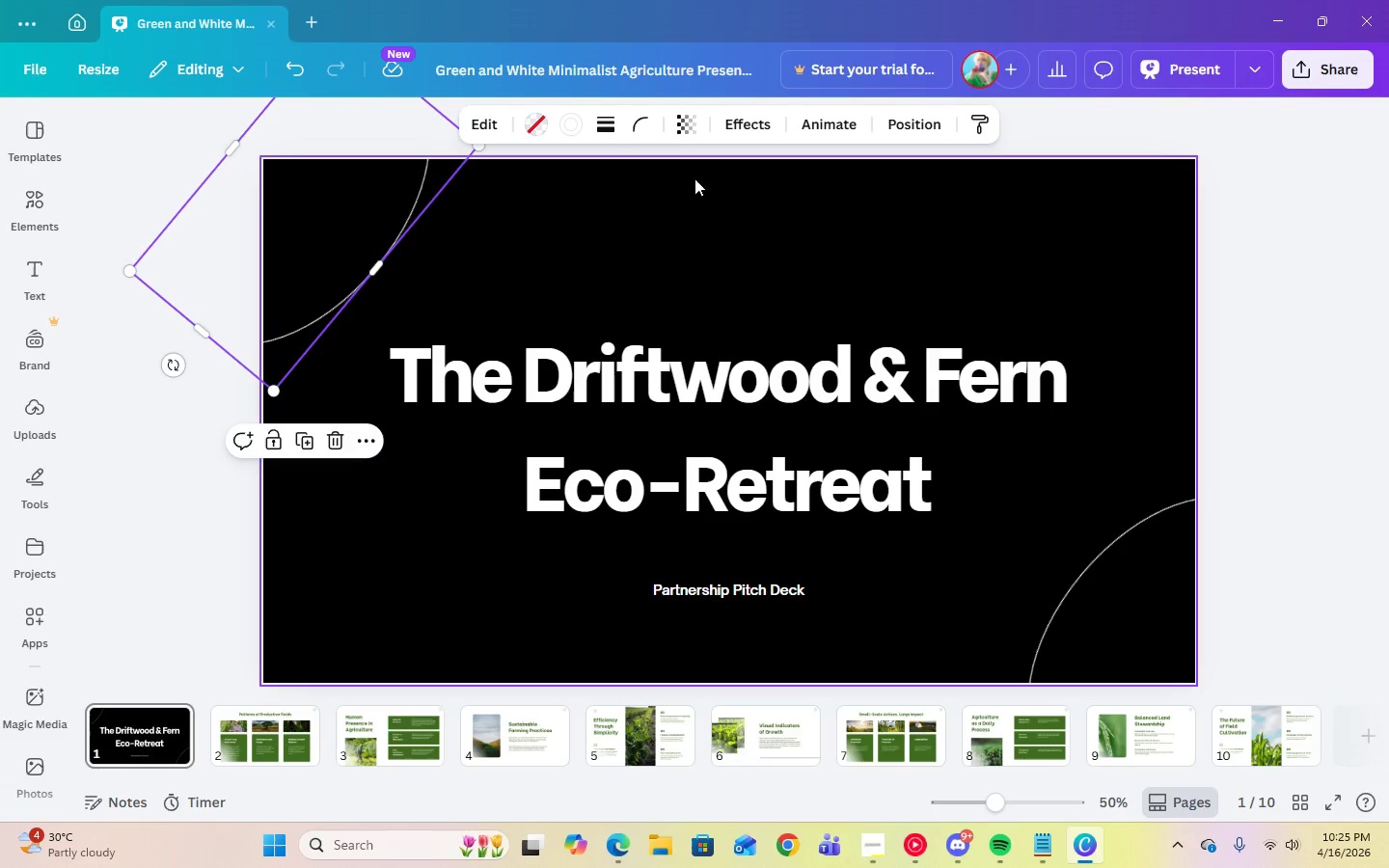 
left_click([1316, 207])
 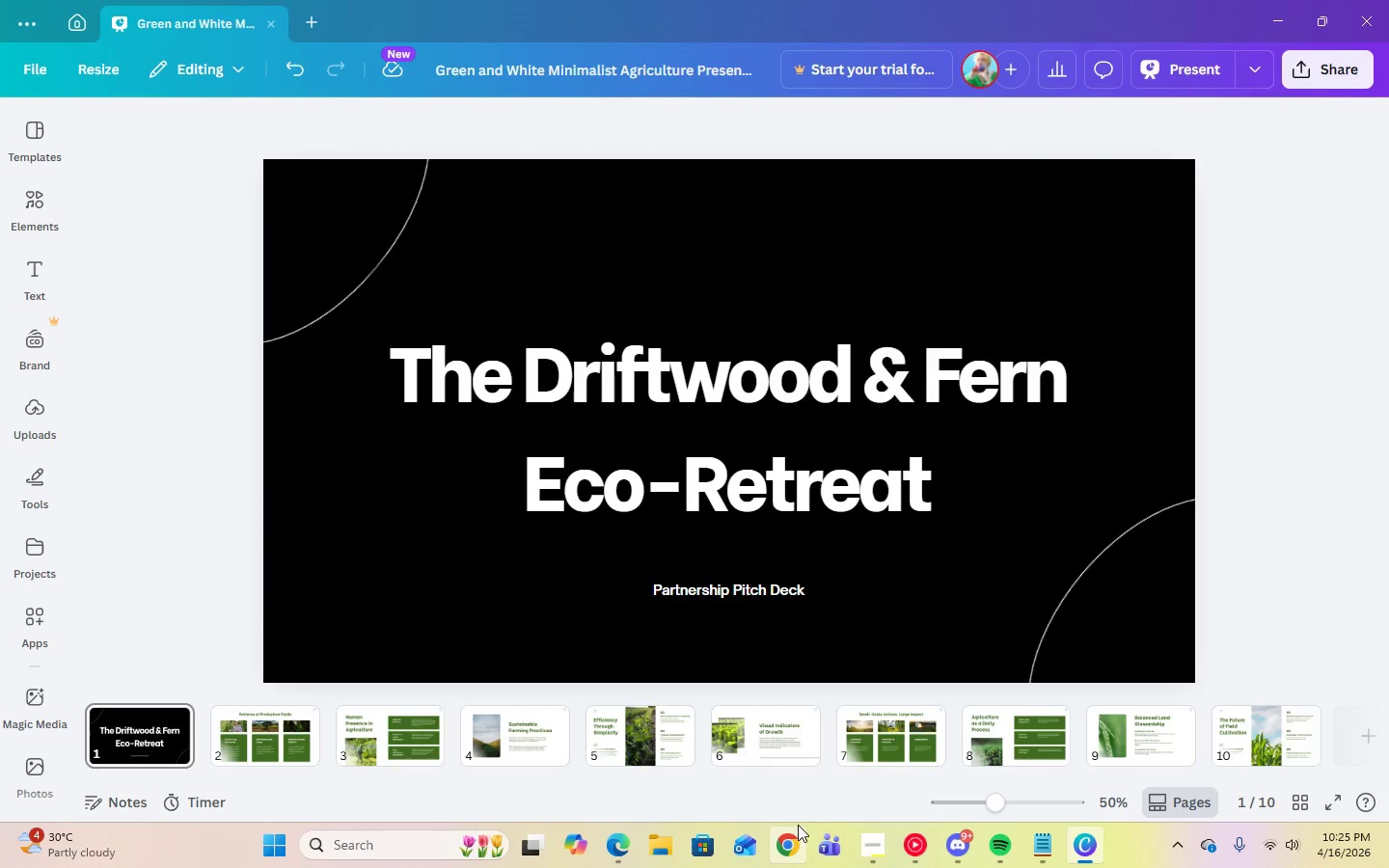 
left_click([888, 854])